 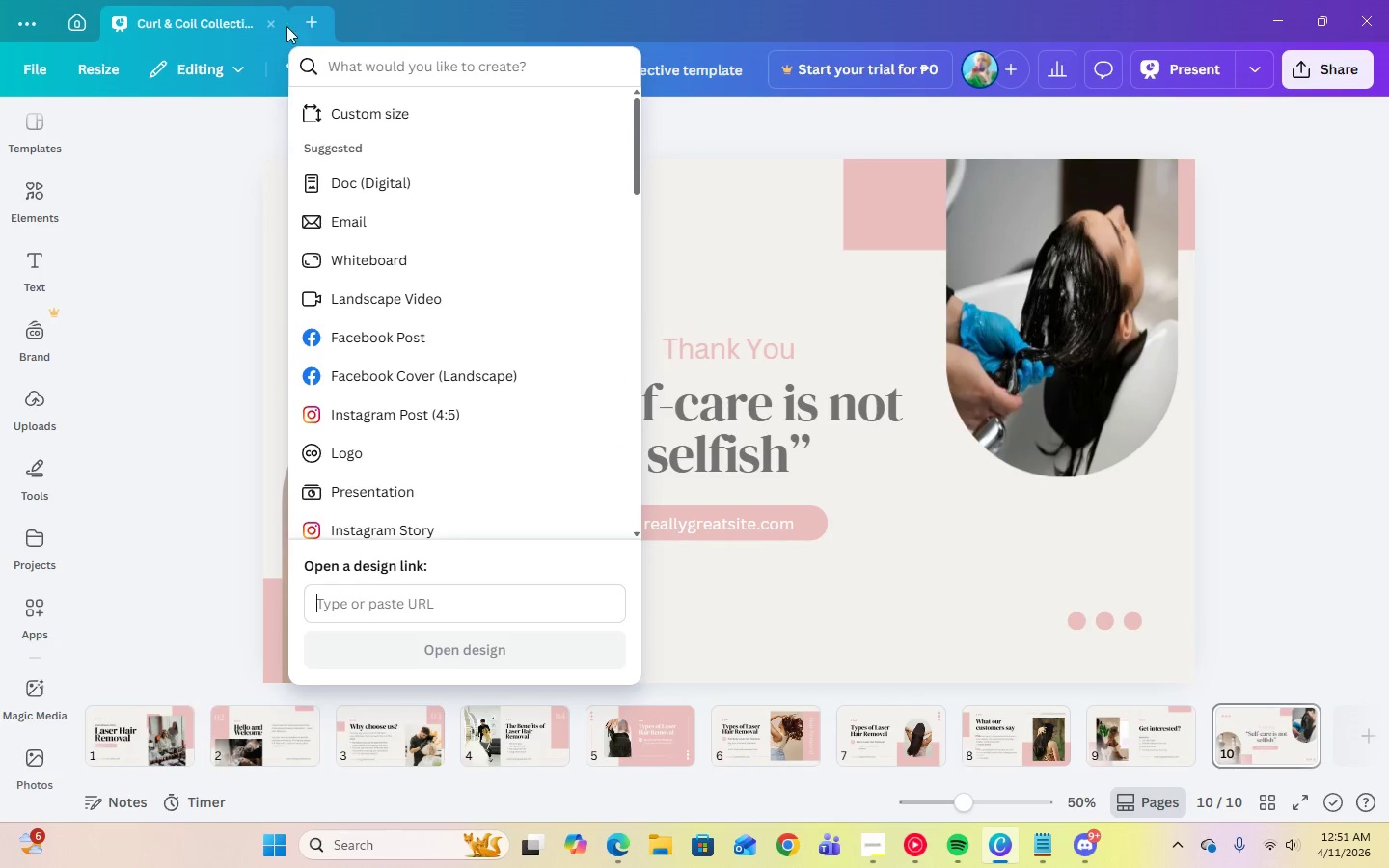 
left_click([270, 26])
 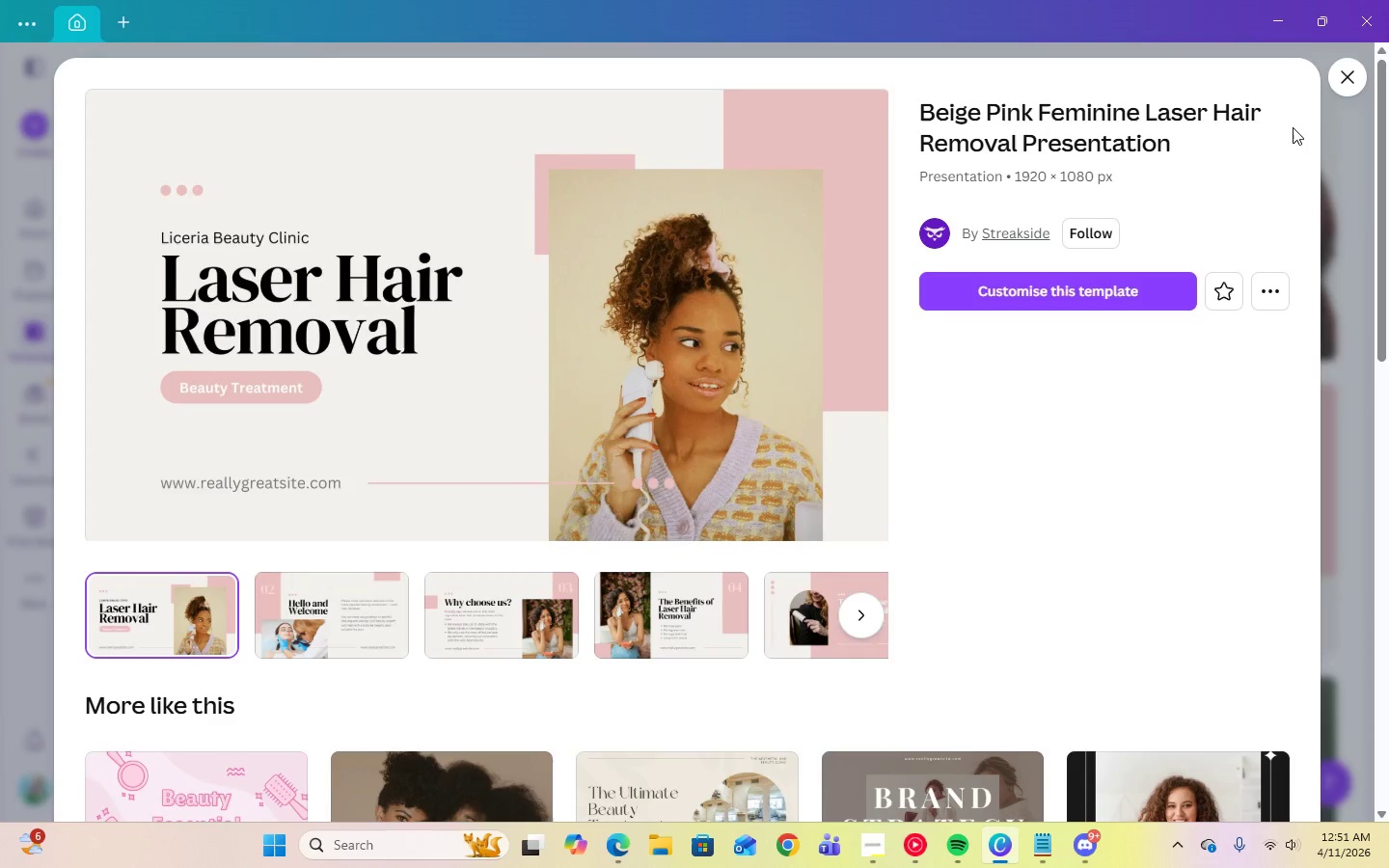 
left_click([1361, 73])
 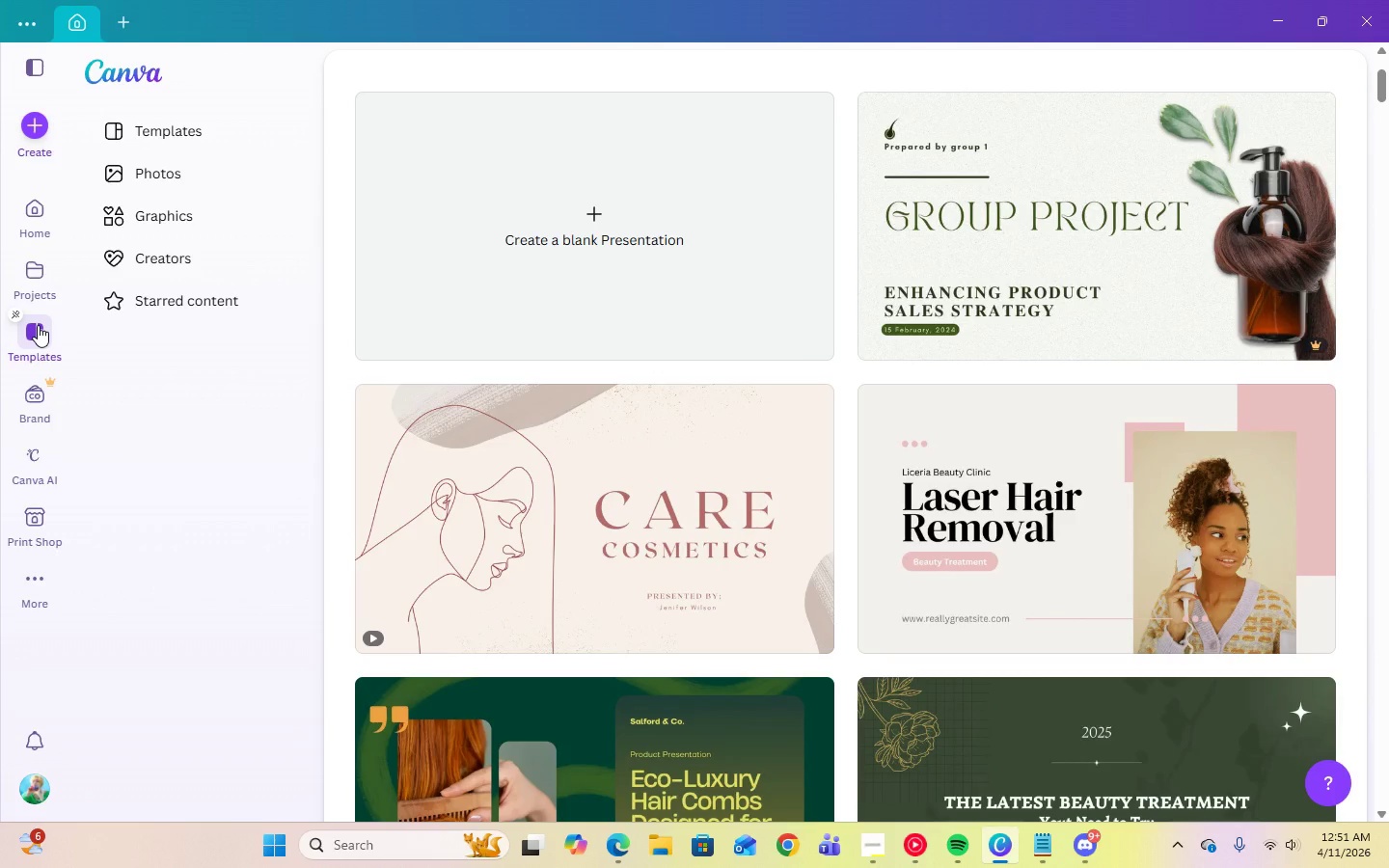 
scroll: coordinate [1073, 391], scroll_direction: up, amount: 7.0
 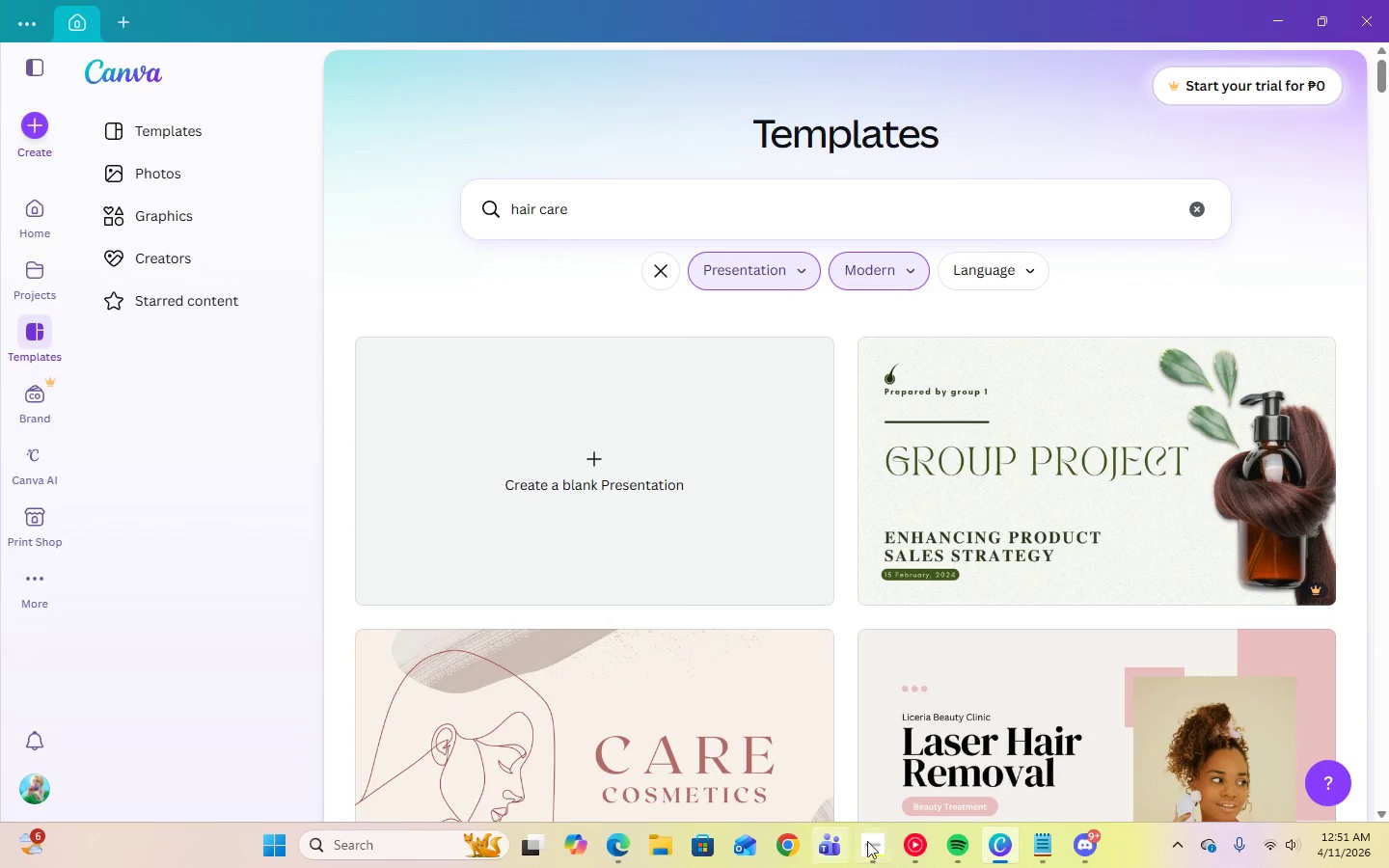 
left_click([878, 842])